 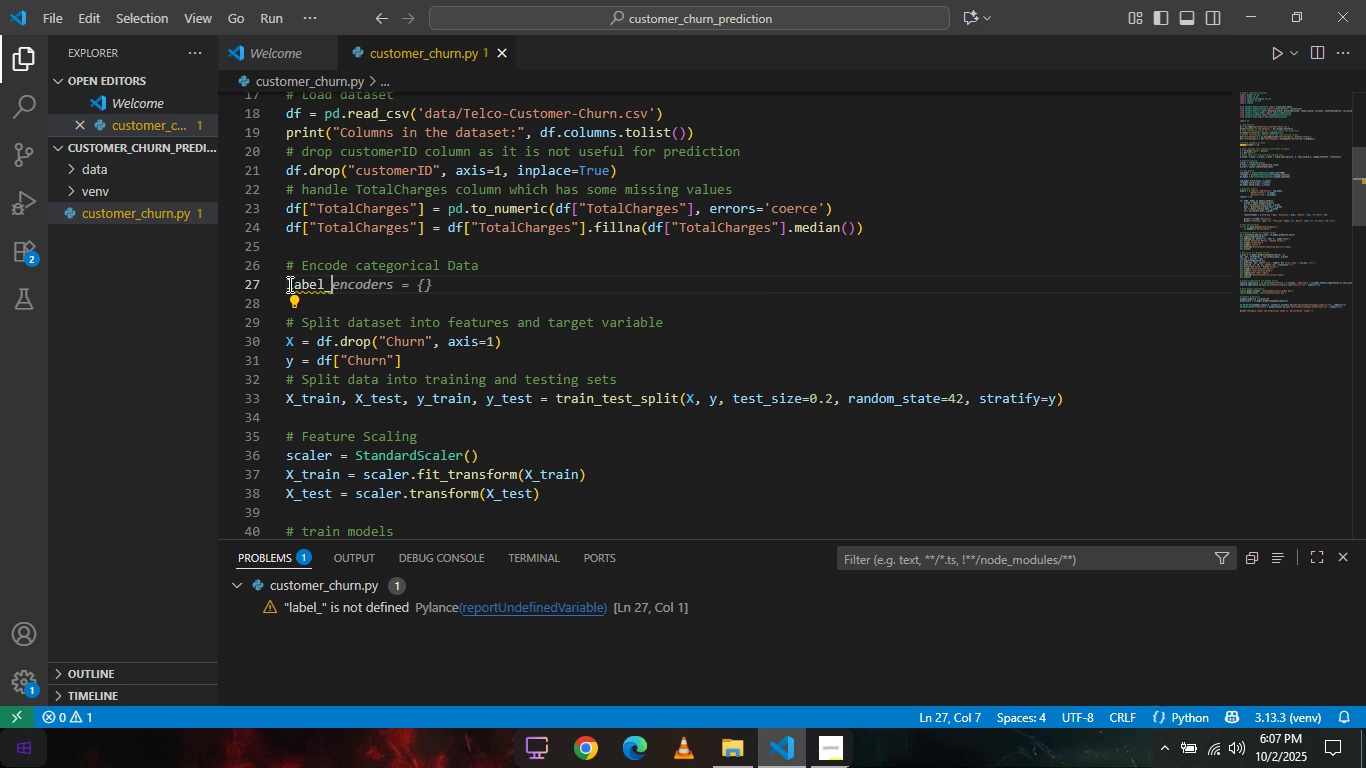 
key(Tab)
 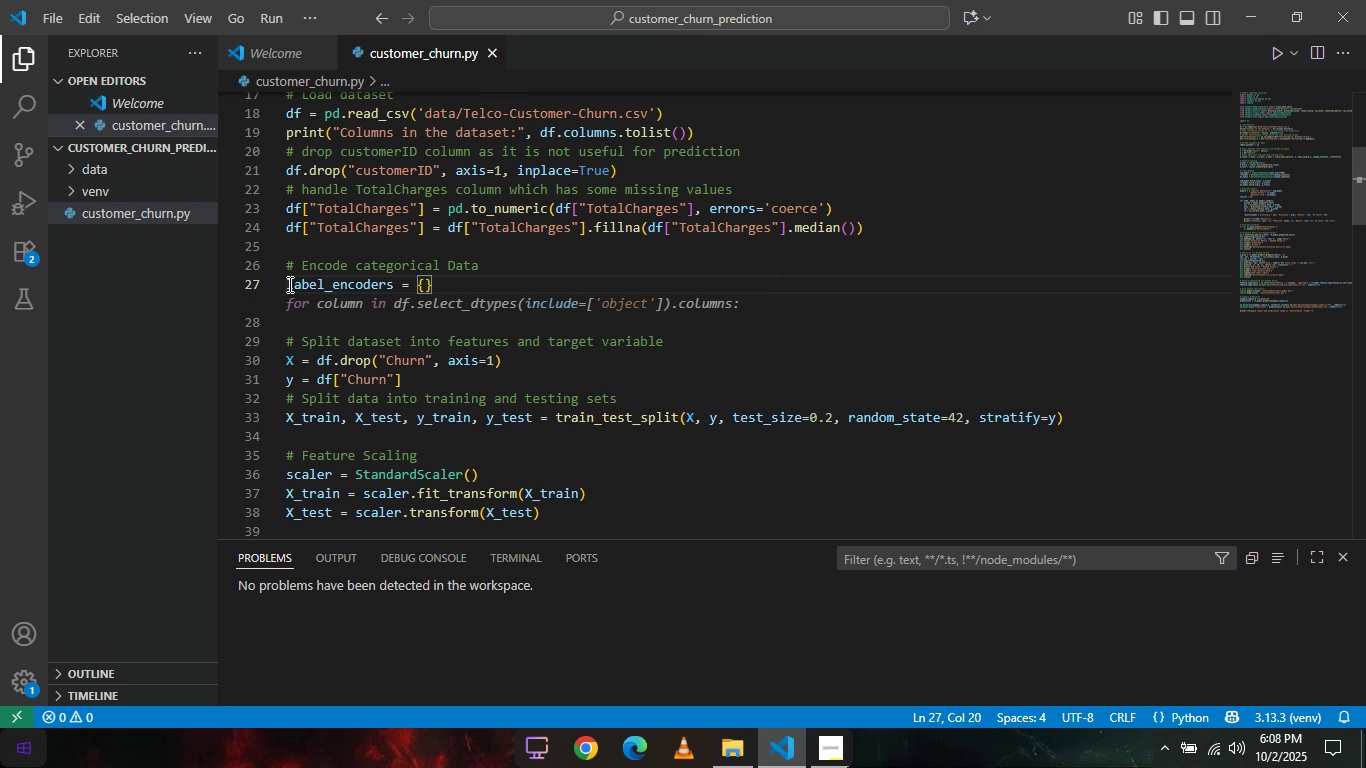 
wait(10.71)
 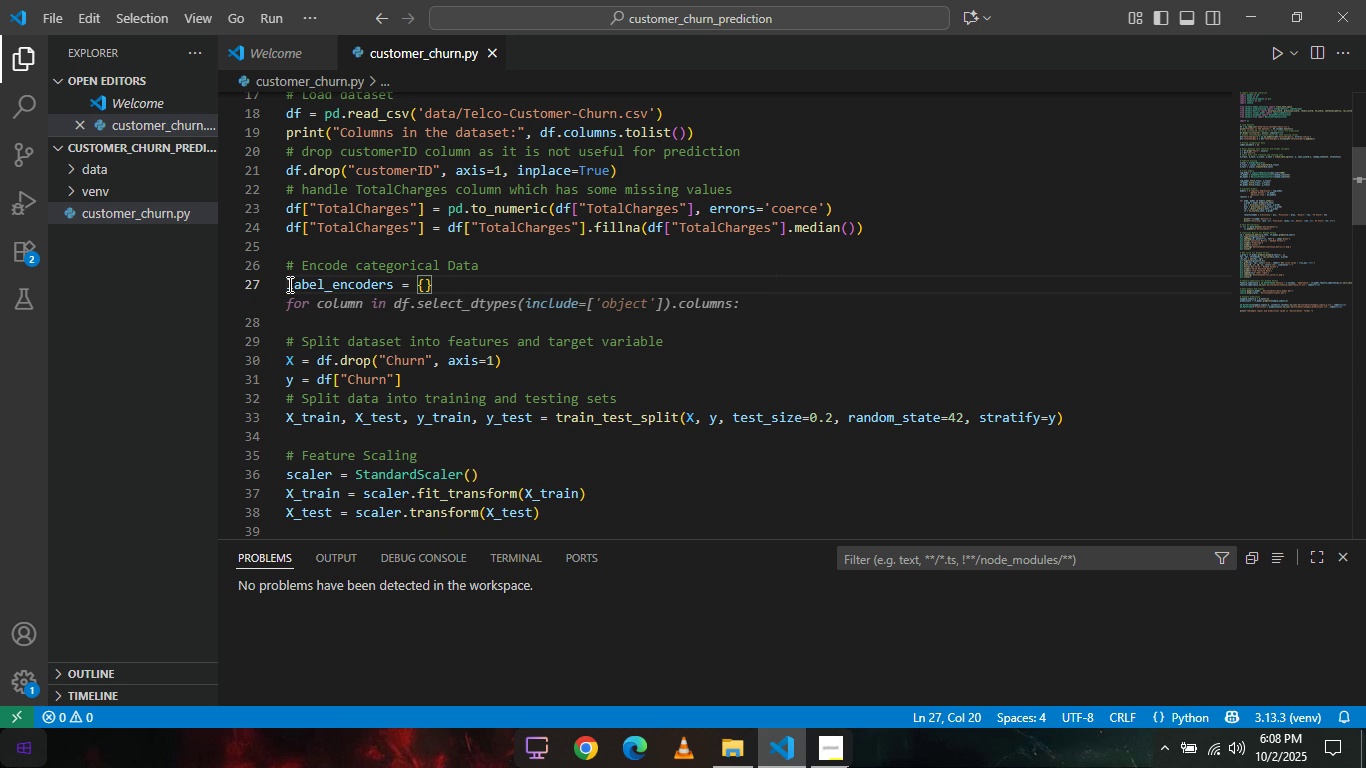 
key(Tab)
 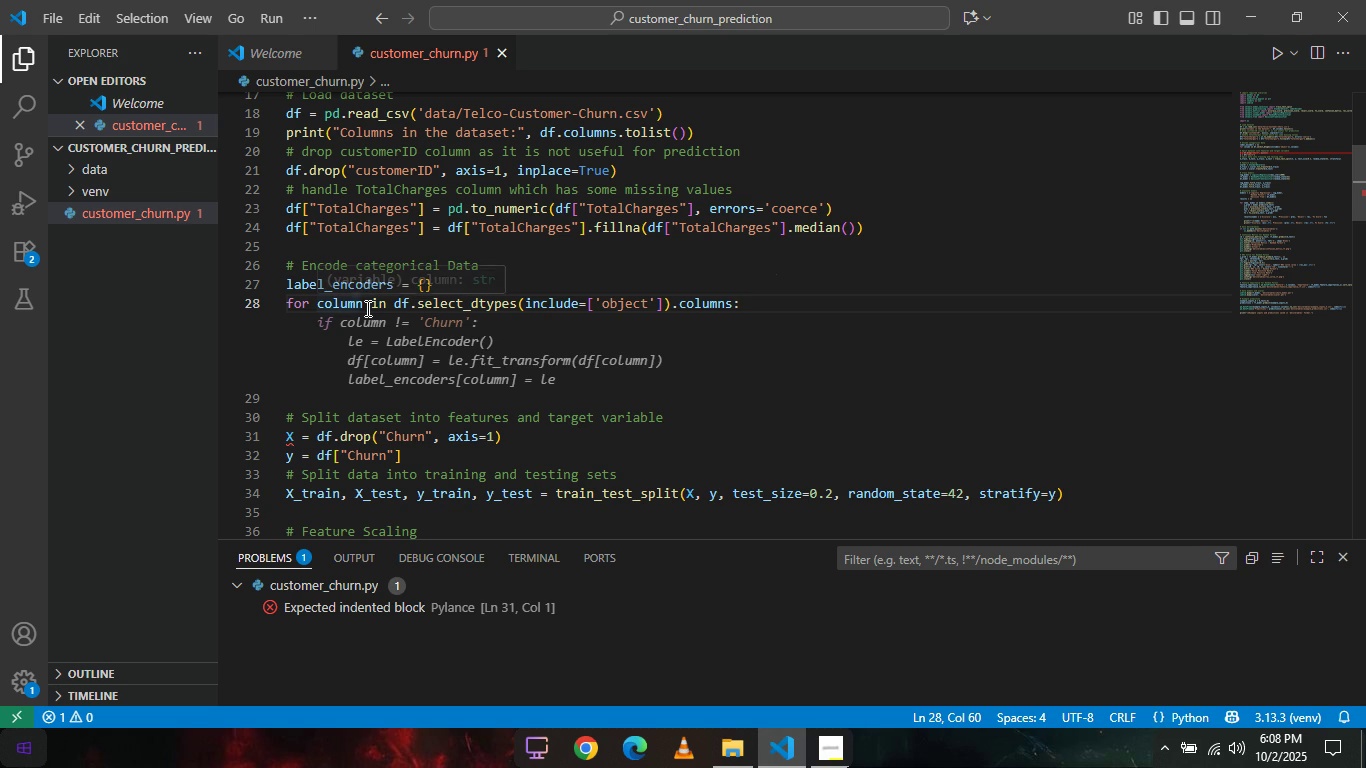 
left_click([365, 308])
 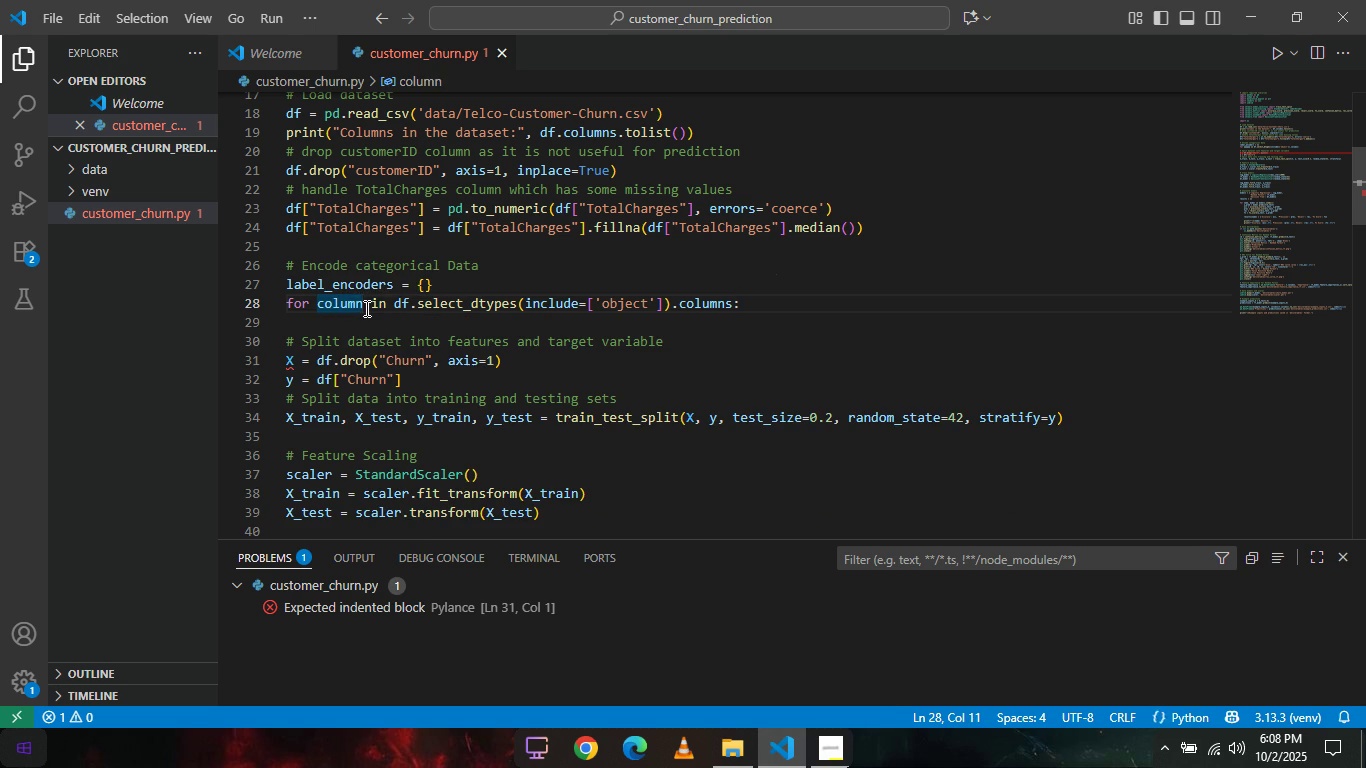 
key(Backspace)
 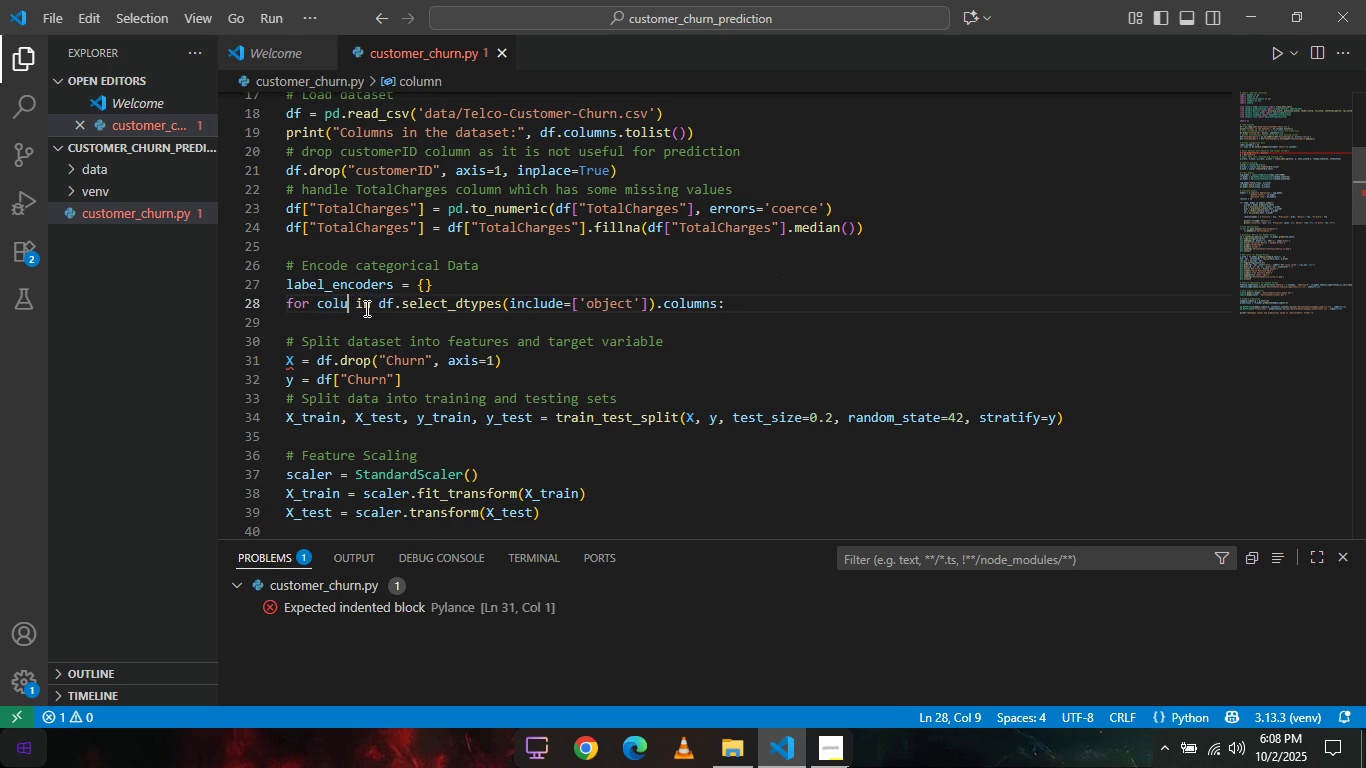 
key(Backspace)
 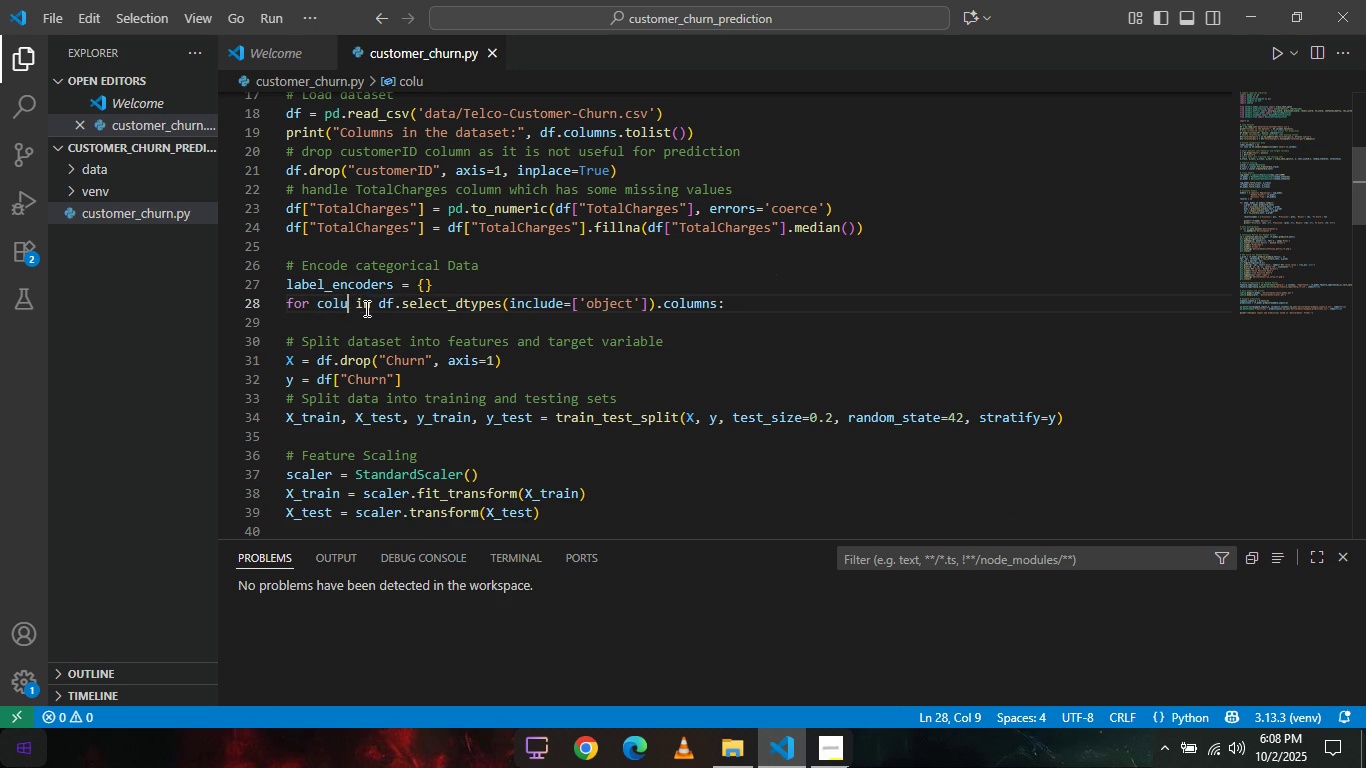 
key(Backspace)
 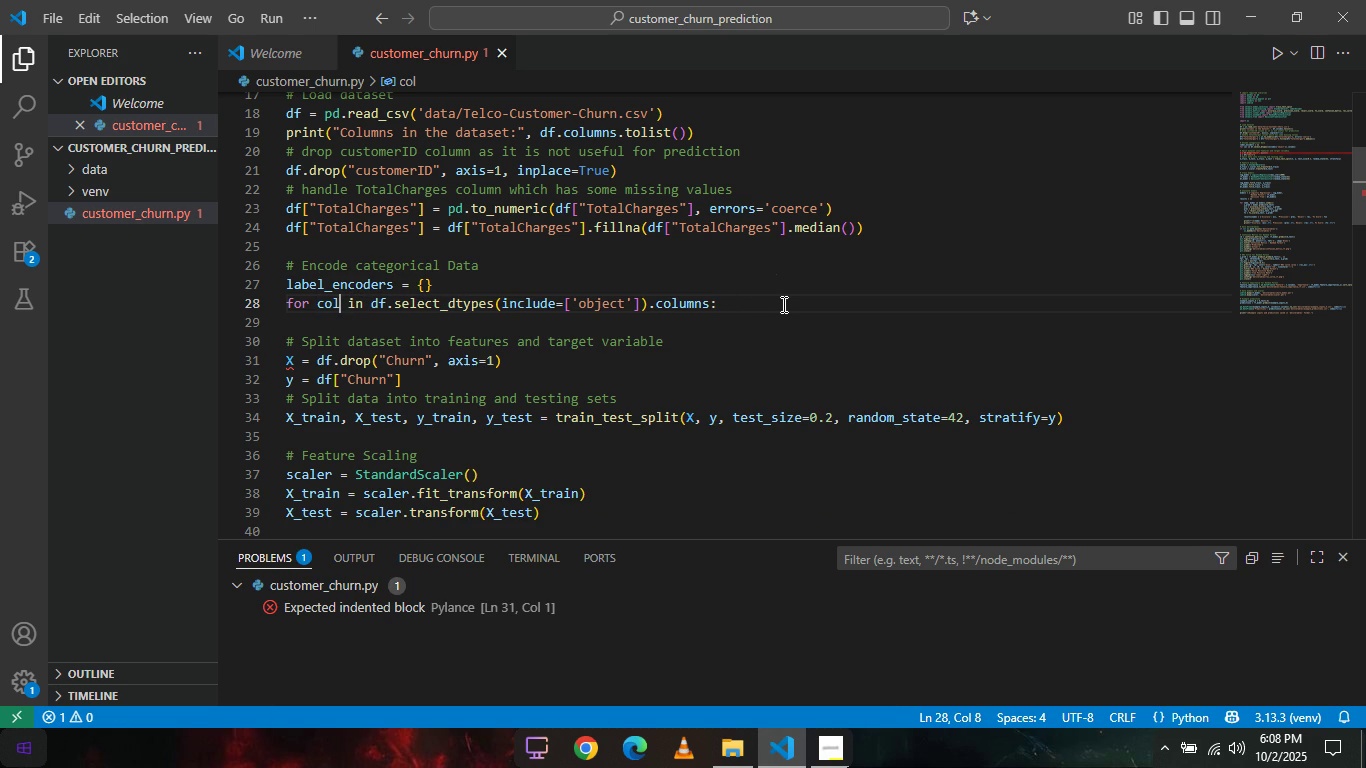 
left_click([782, 304])
 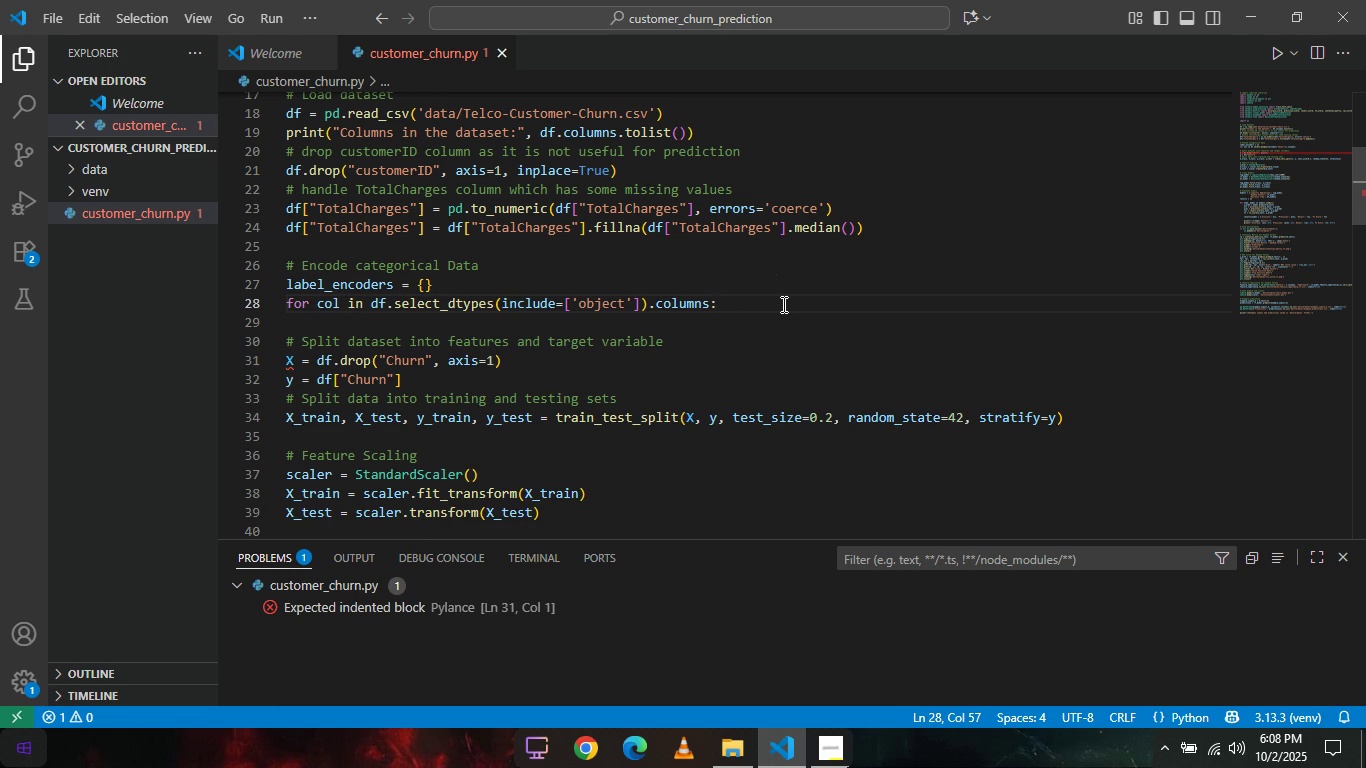 
wait(5.86)
 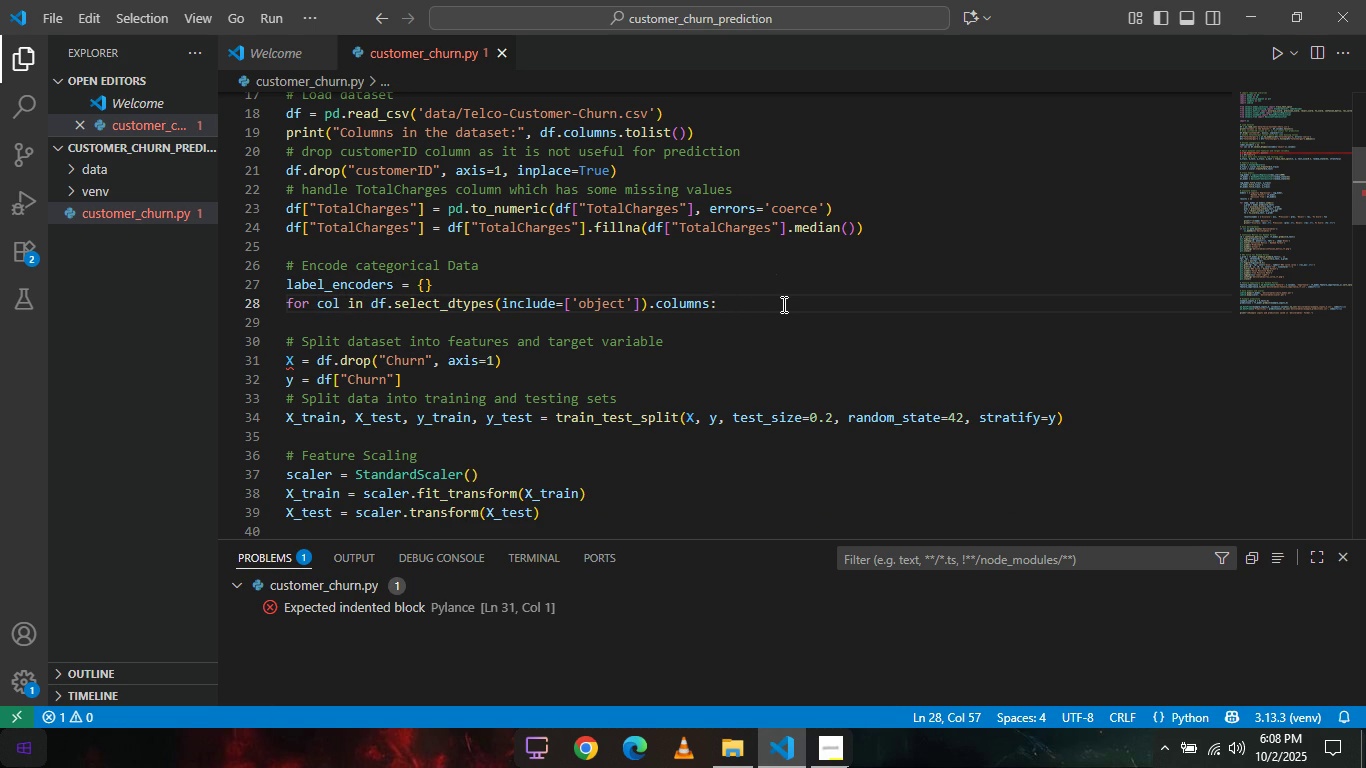 
key(Enter)
 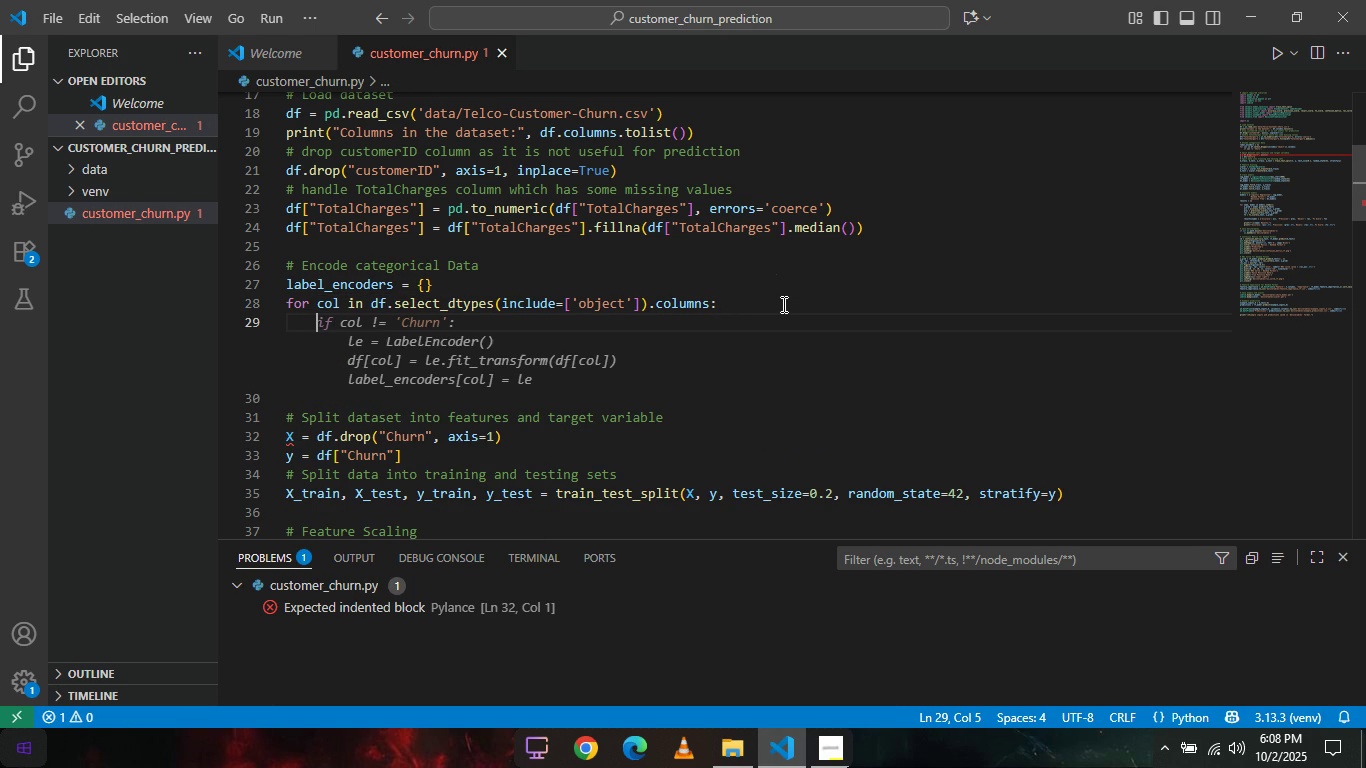 
type(le )
key(Tab)
 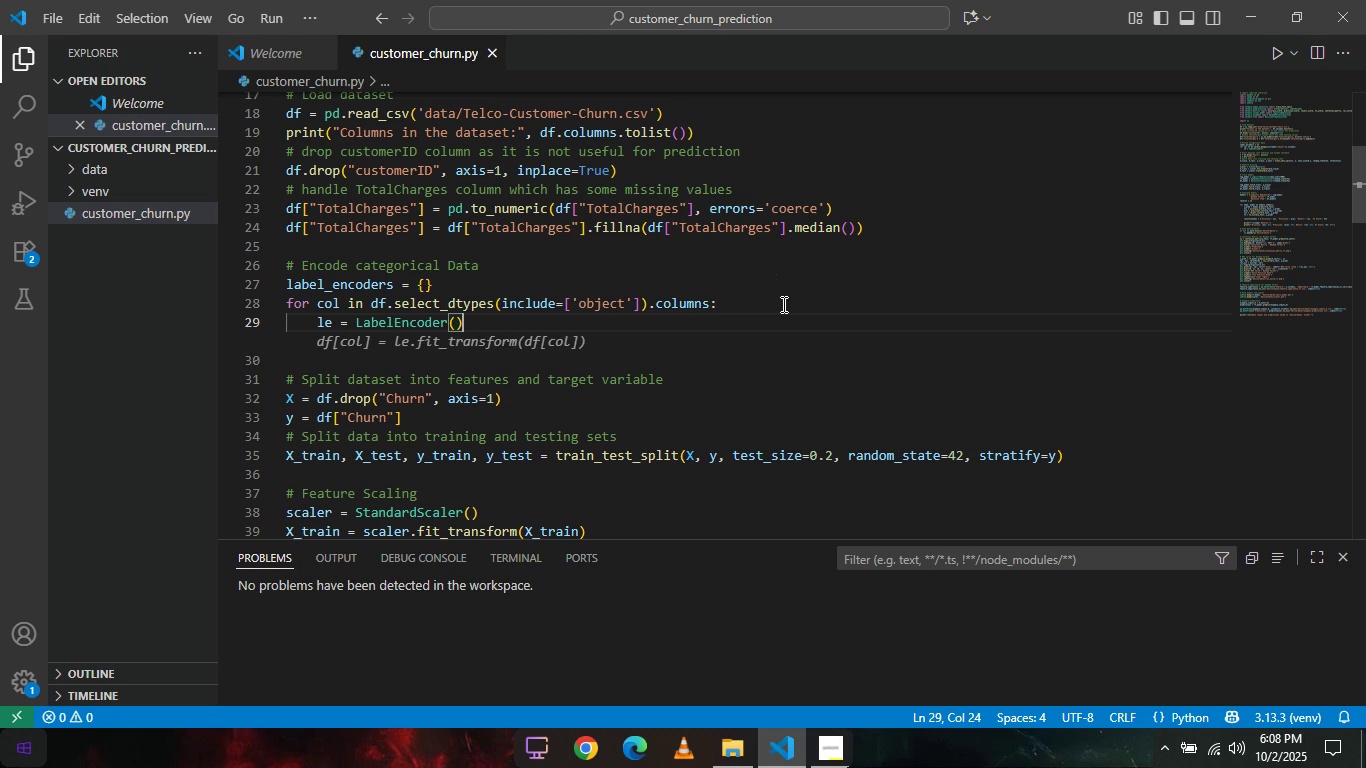 
wait(8.19)
 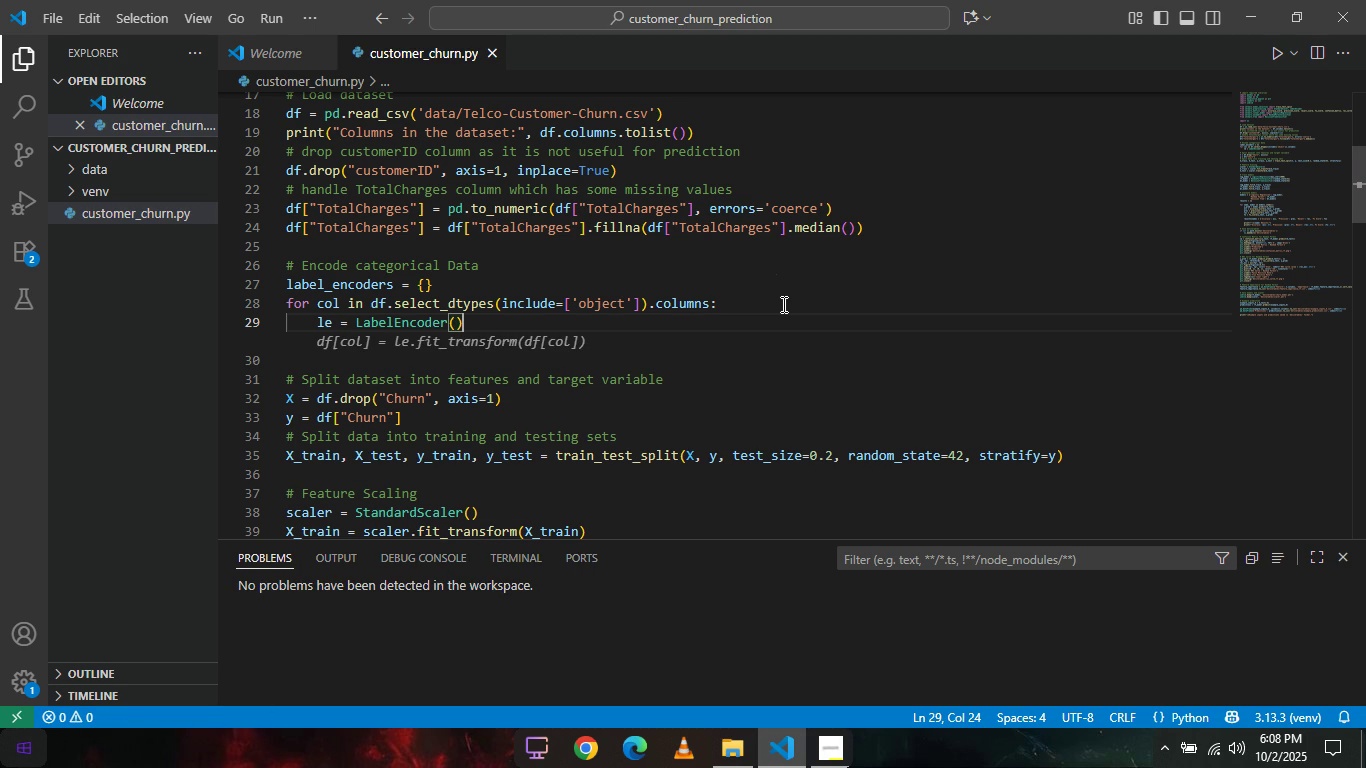 
key(Tab)
 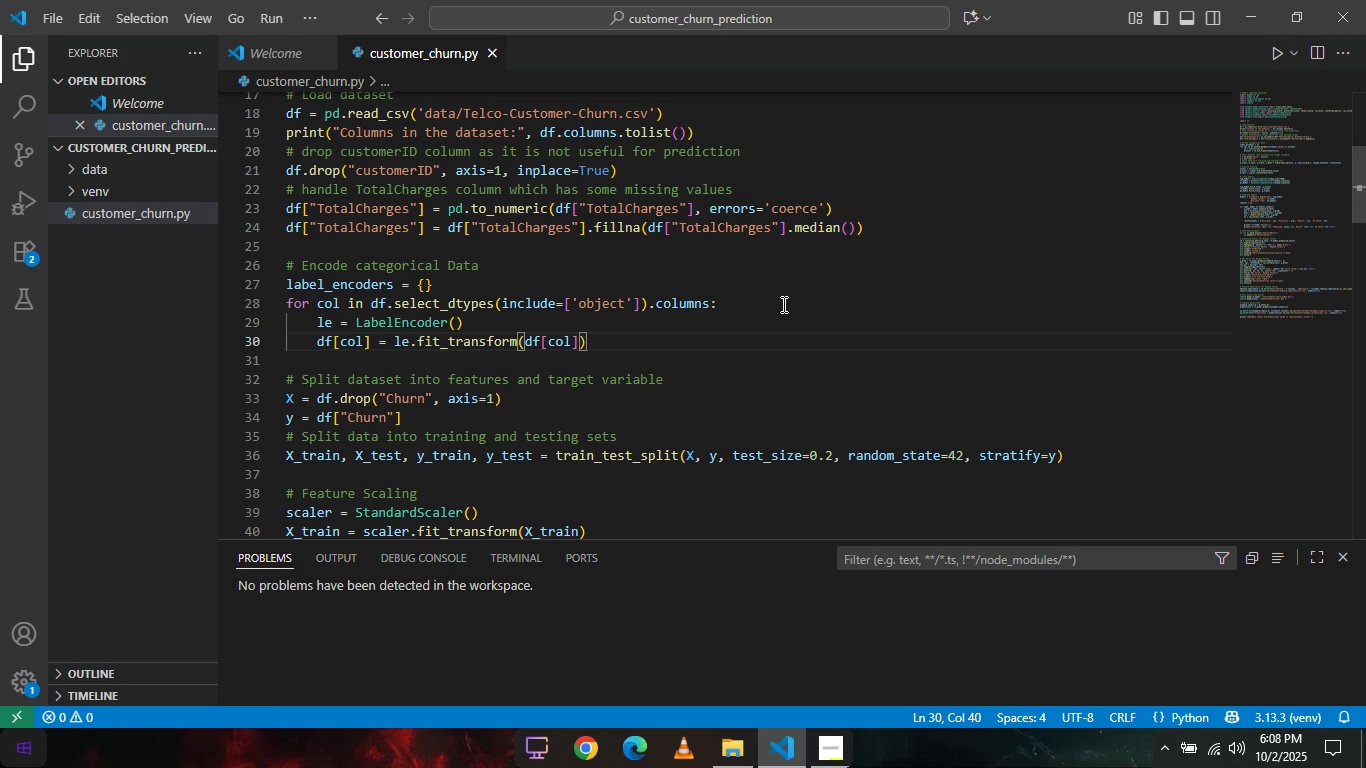 
wait(5.86)
 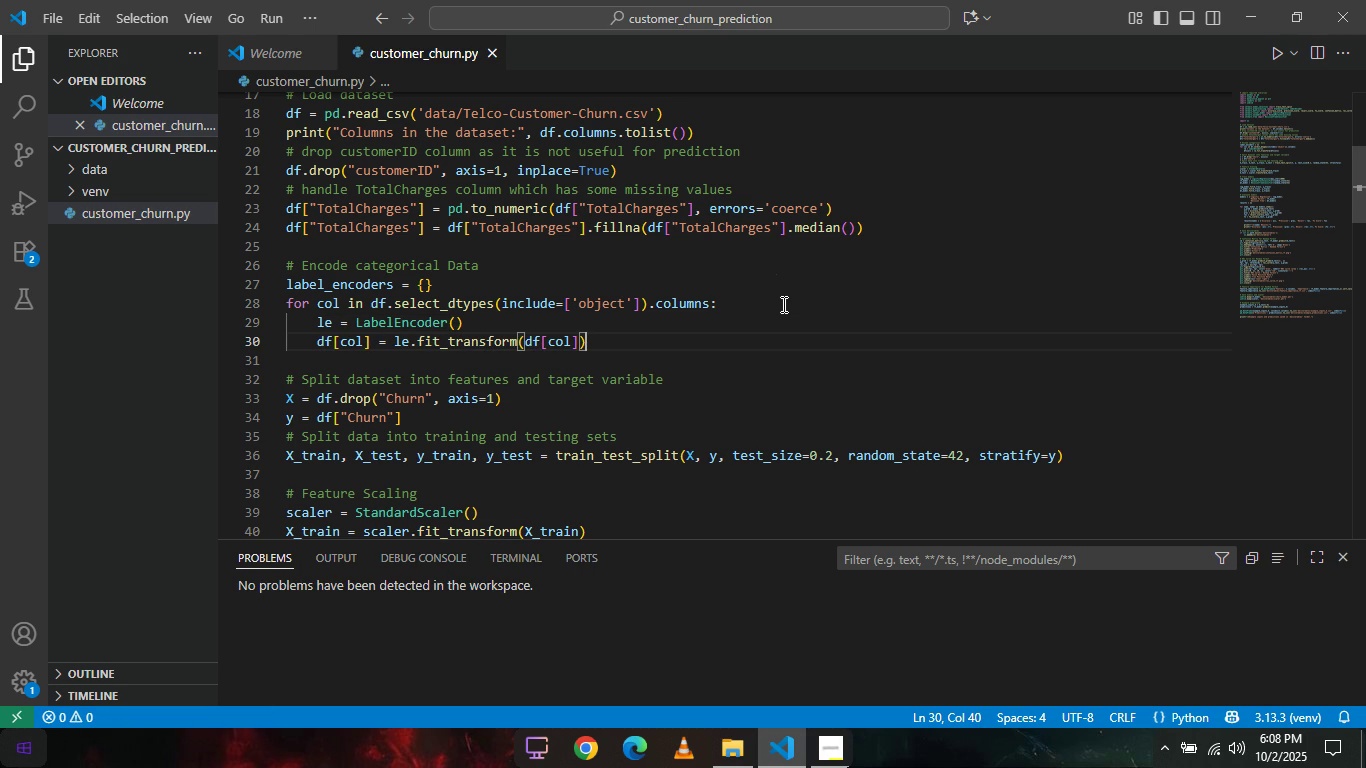 
key(Enter)
 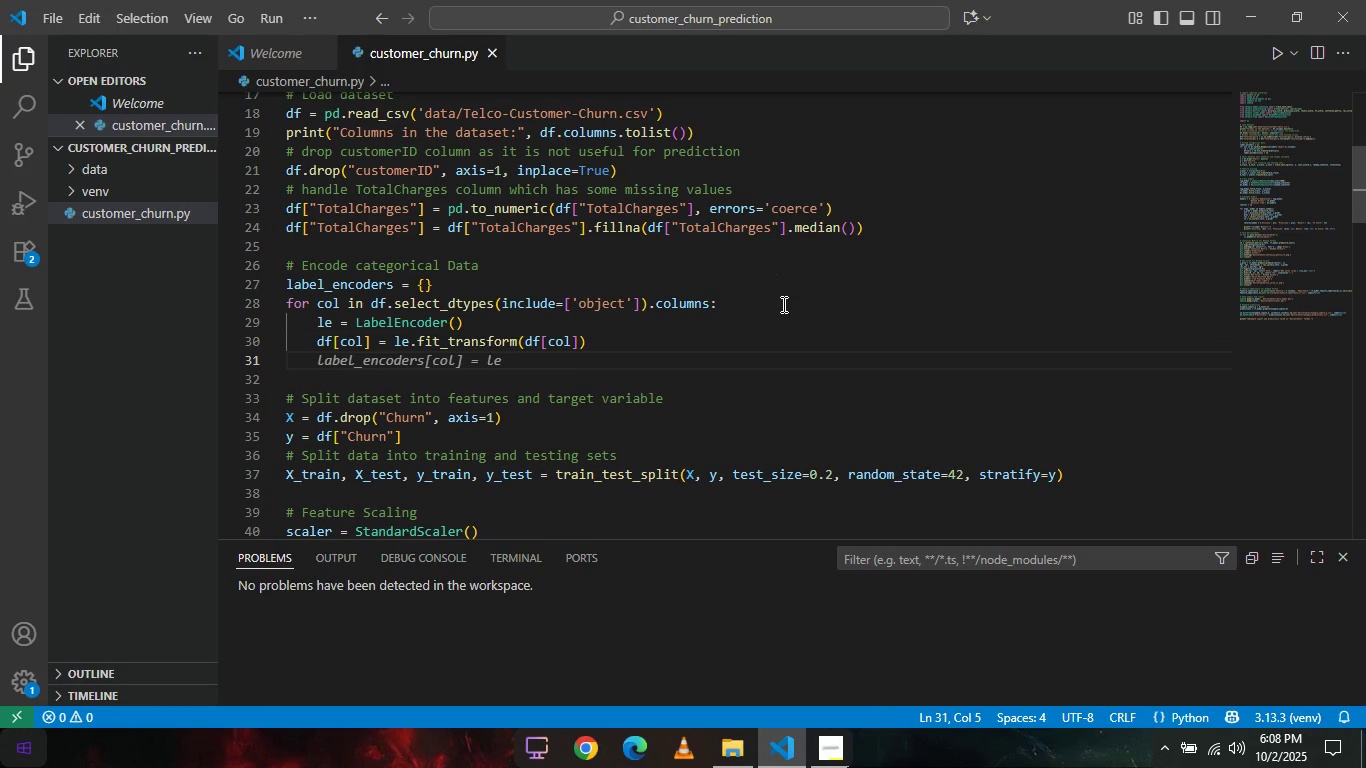 
key(Tab)
 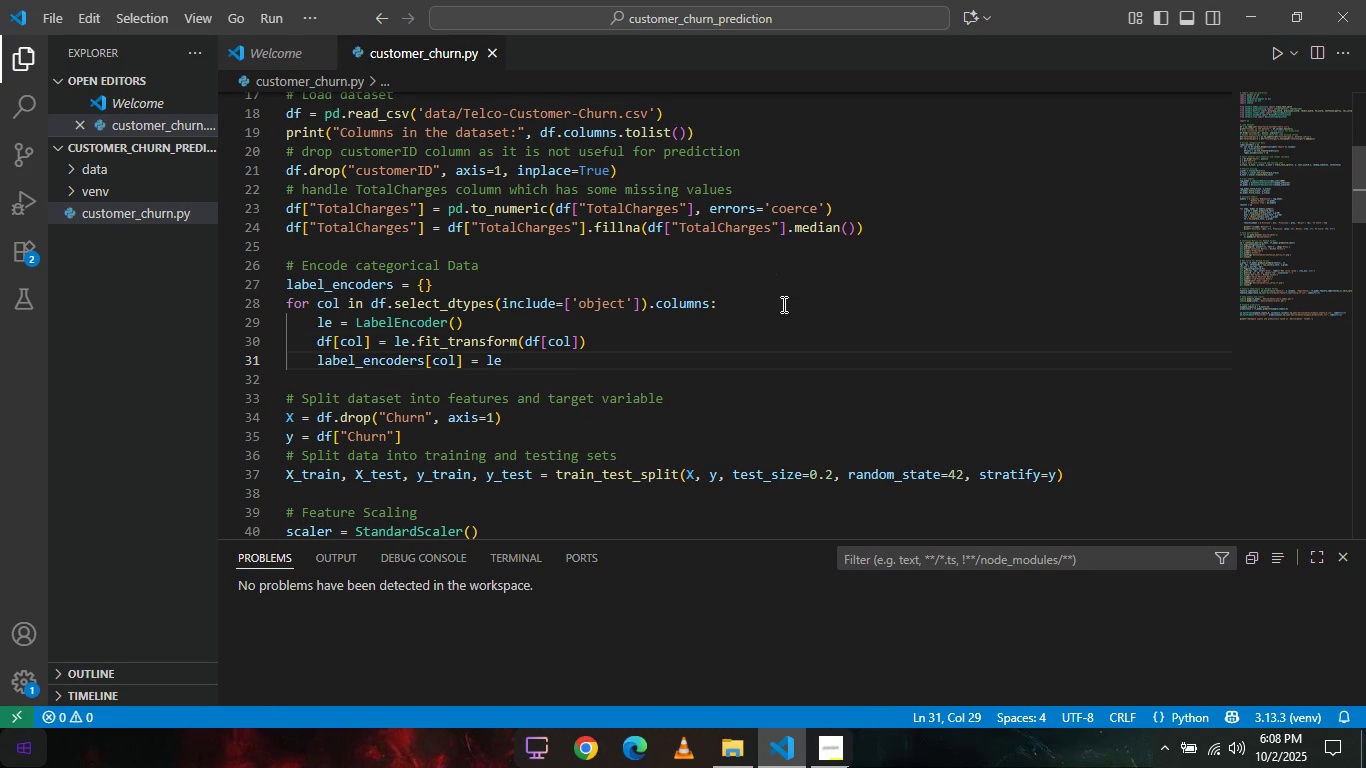 
left_click([711, 330])
 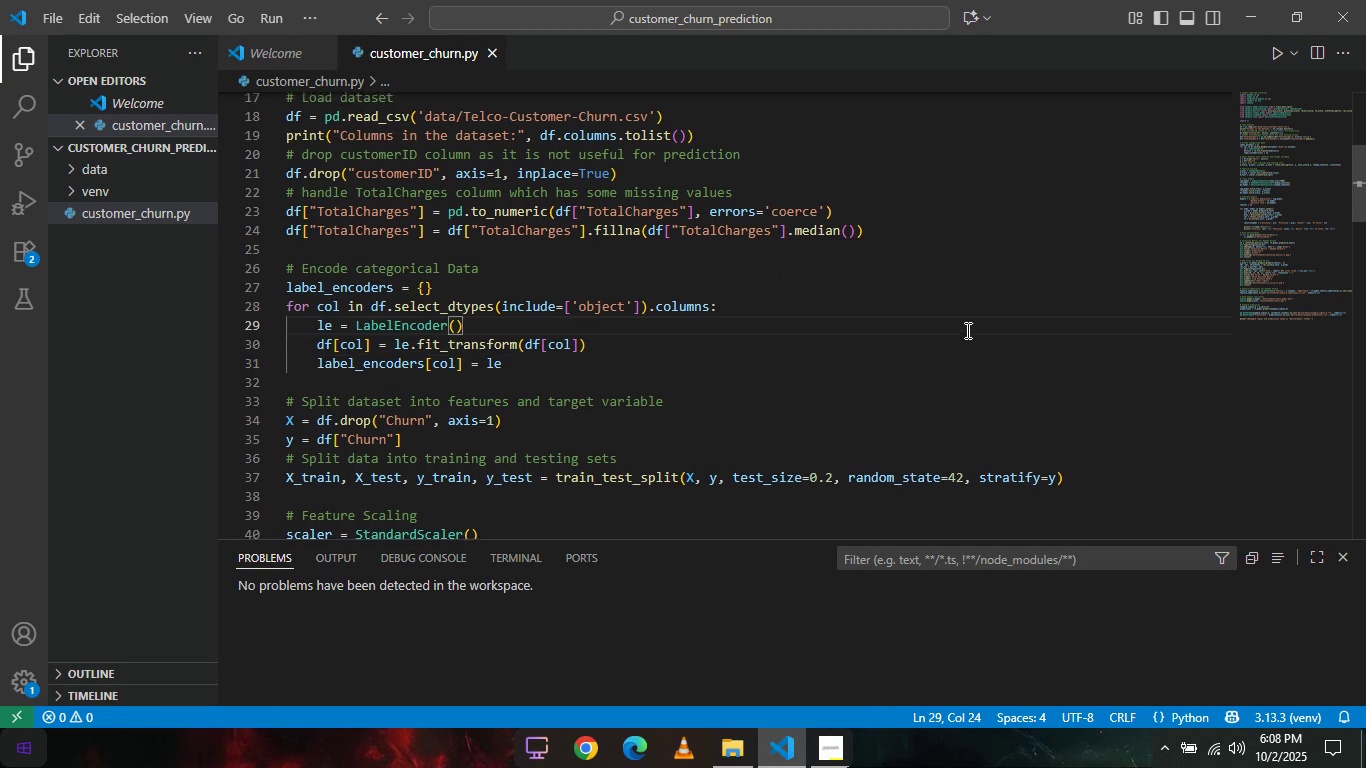 
scroll: coordinate [966, 330], scroll_direction: up, amount: 24.0
 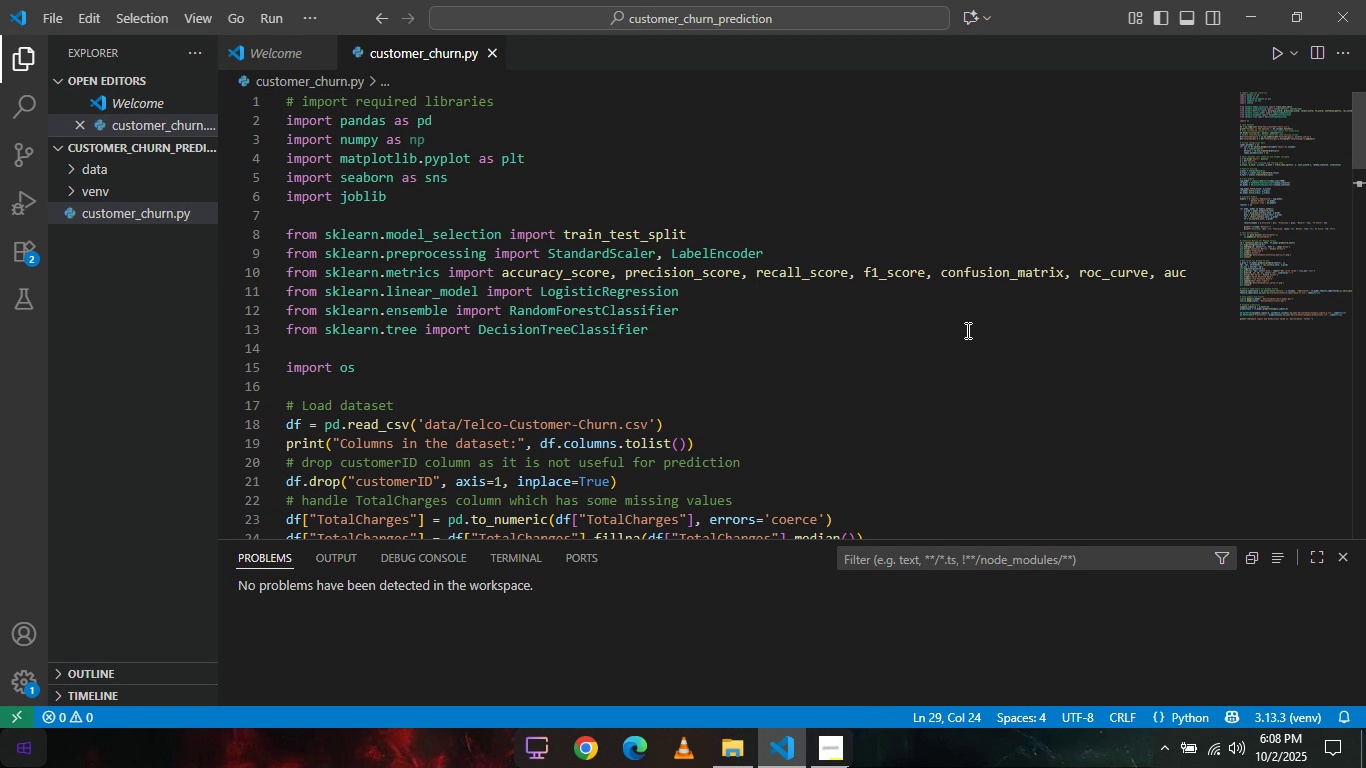 
scroll: coordinate [966, 328], scroll_direction: down, amount: 45.0
 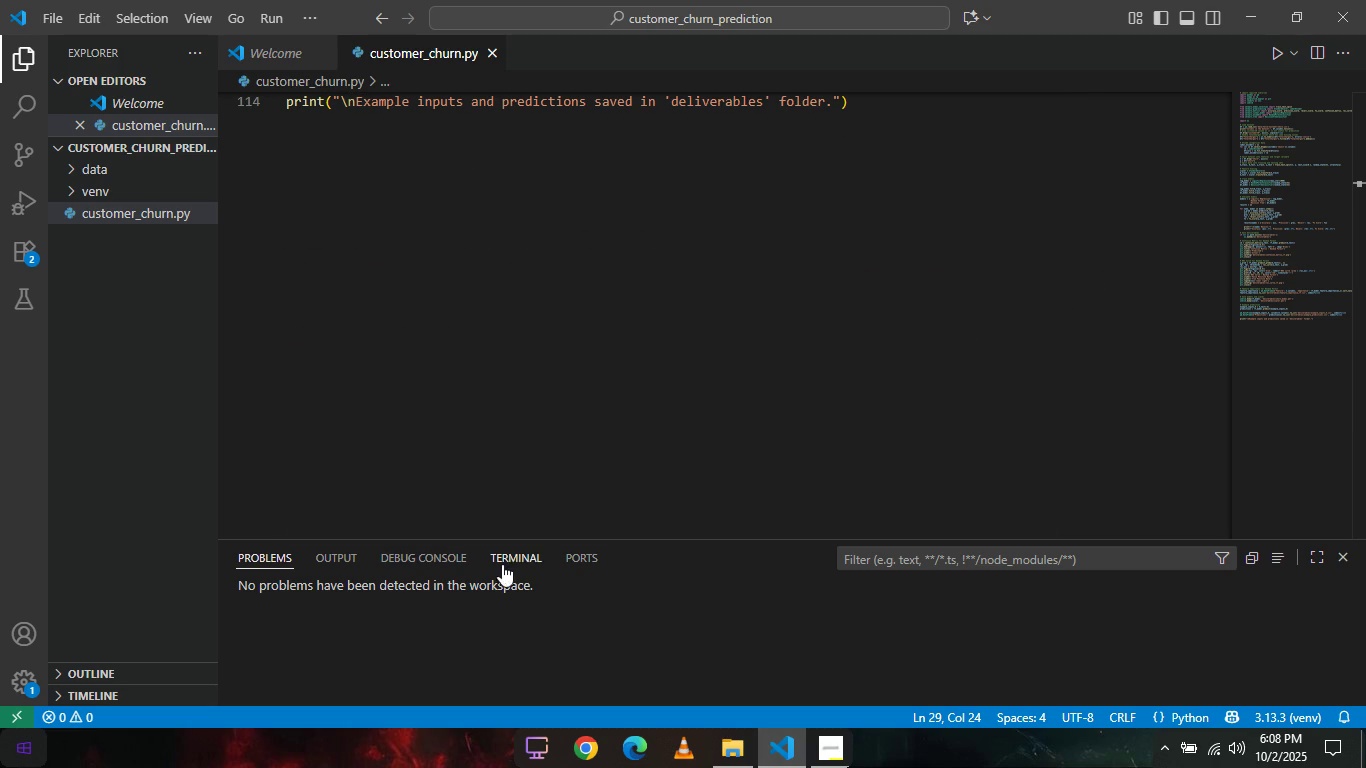 
left_click([523, 562])
 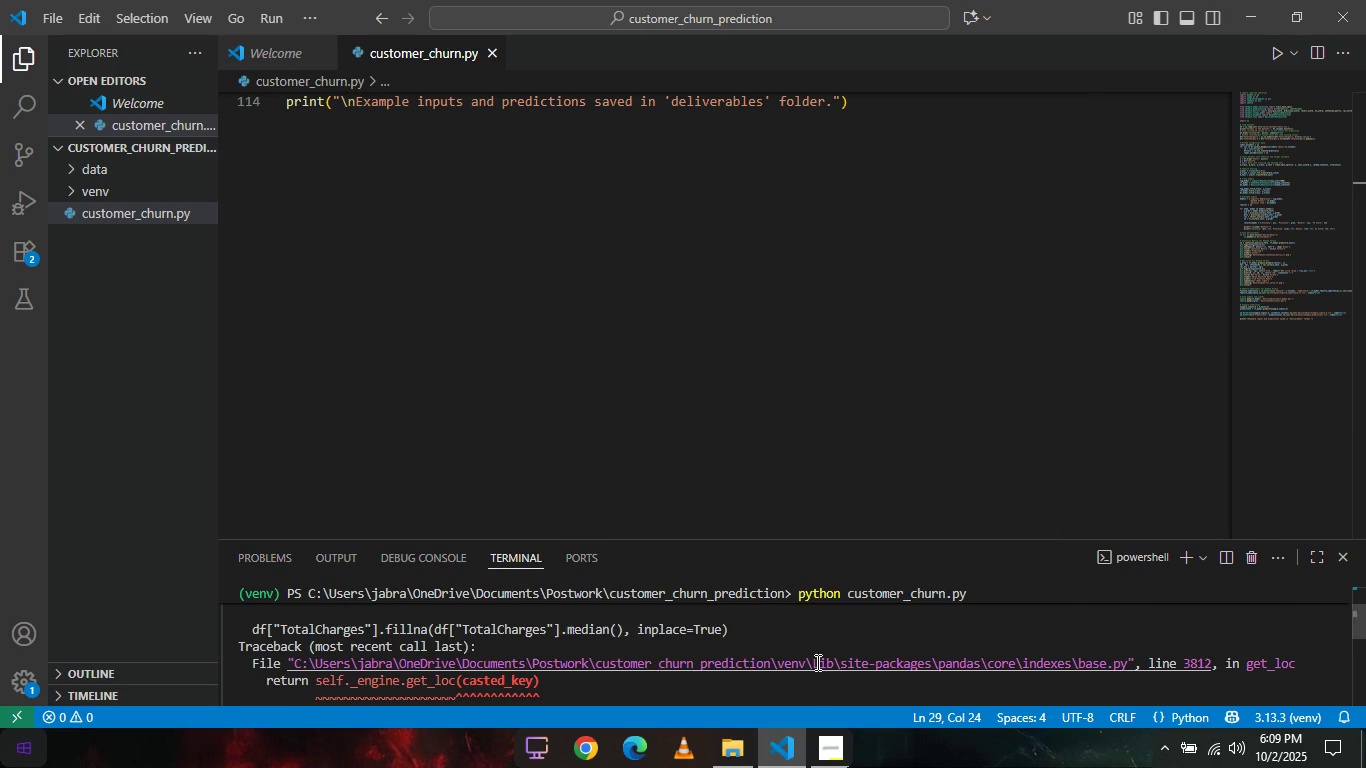 
scroll: coordinate [816, 662], scroll_direction: down, amount: 53.0
 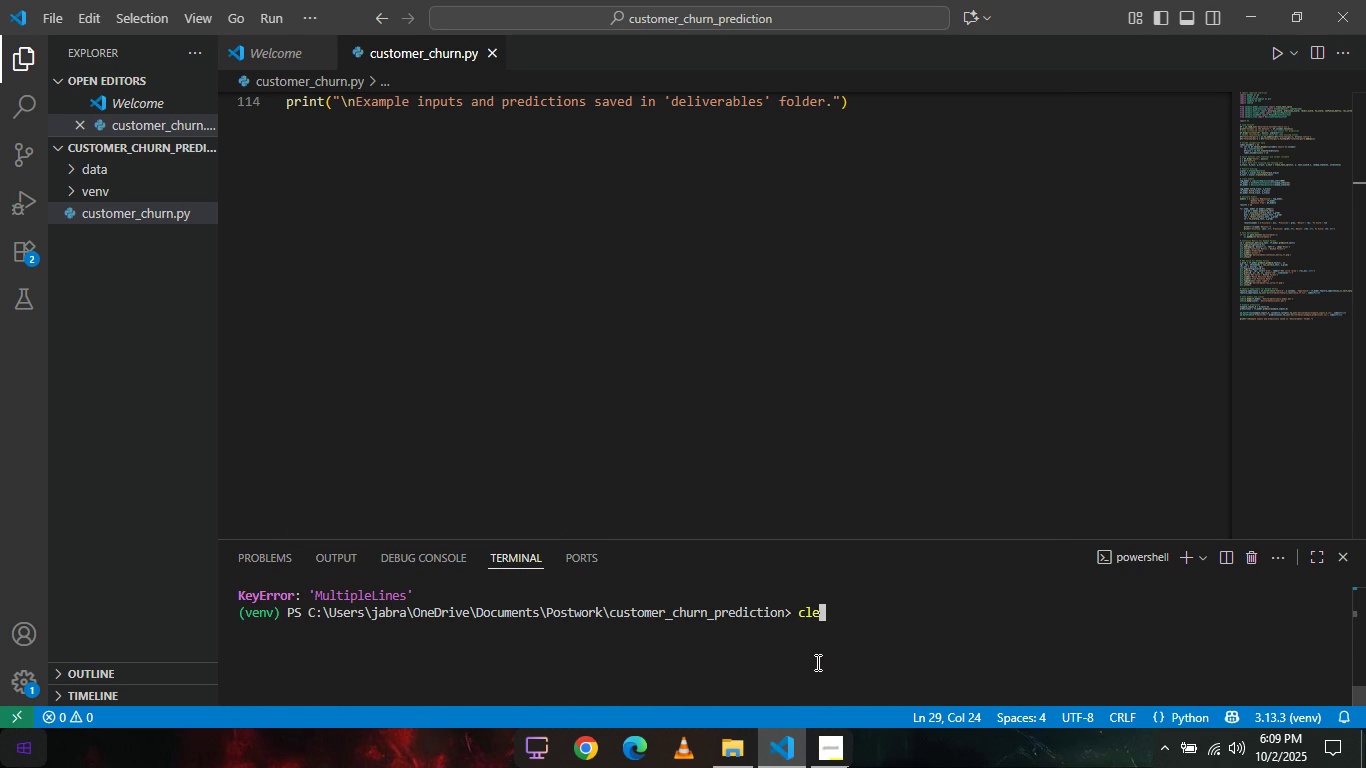 
type(clear)
 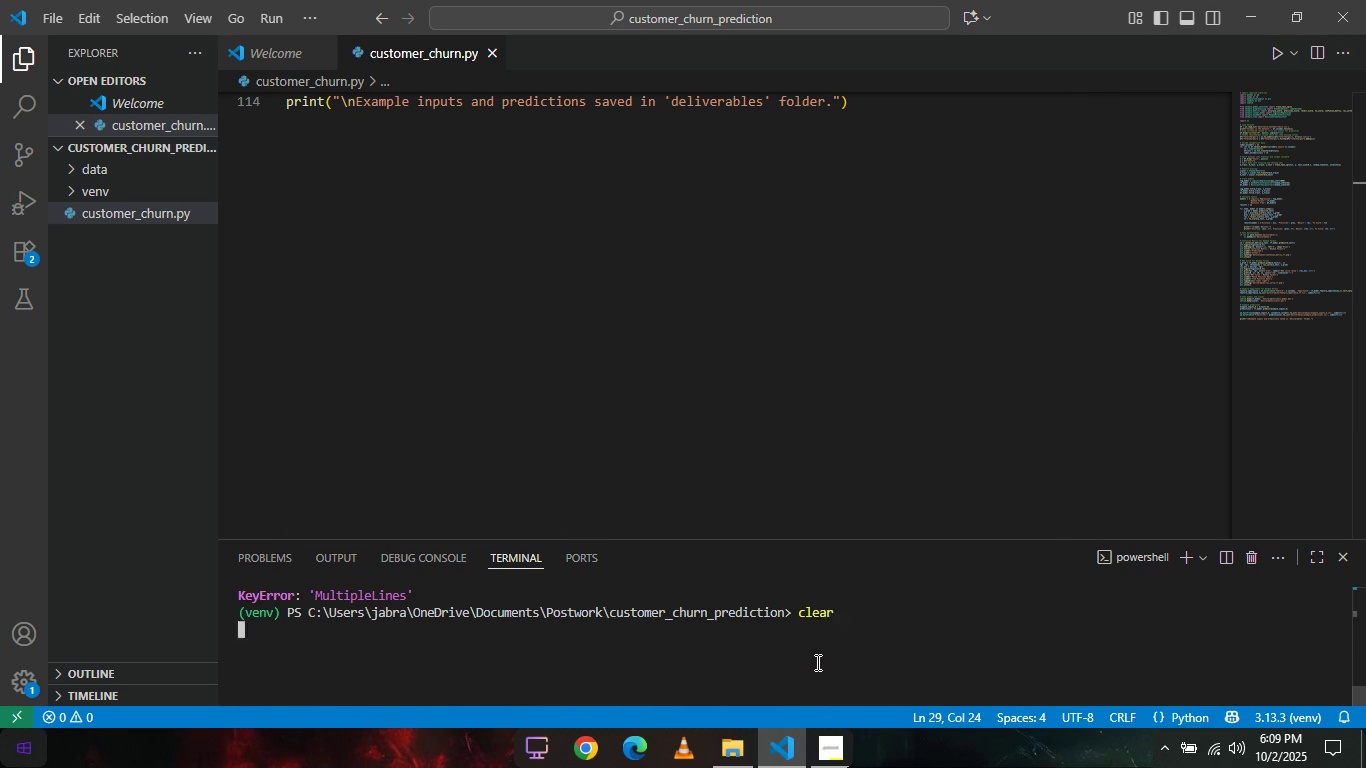 
key(Enter)
 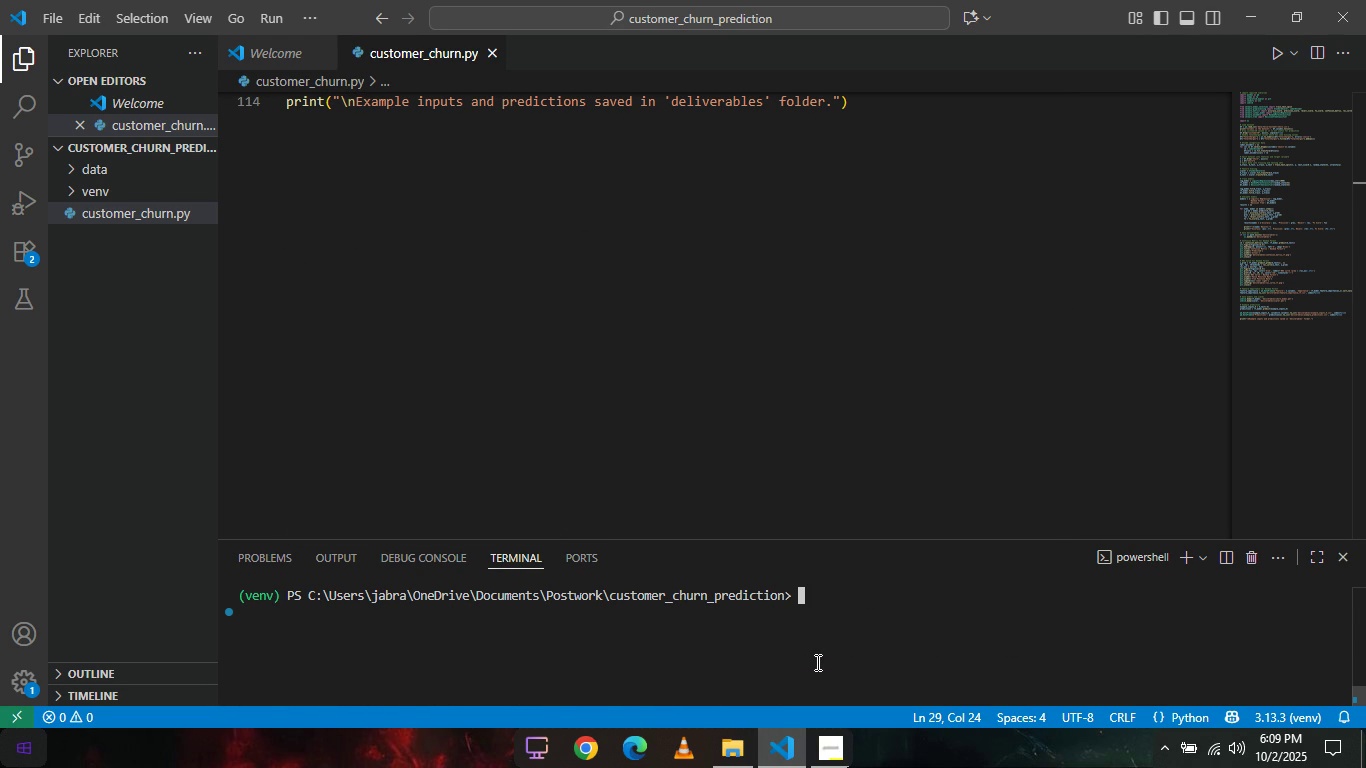 
type(python customer_churn.py)
 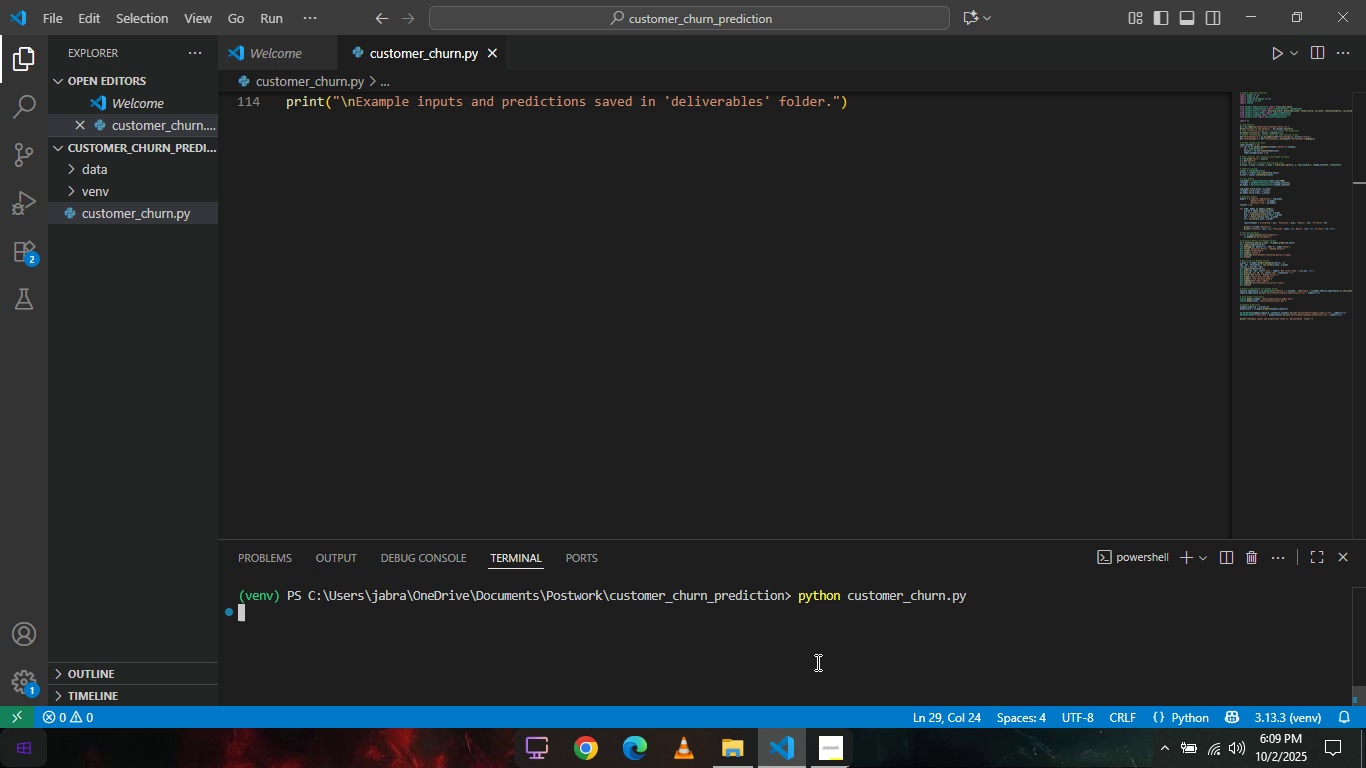 